 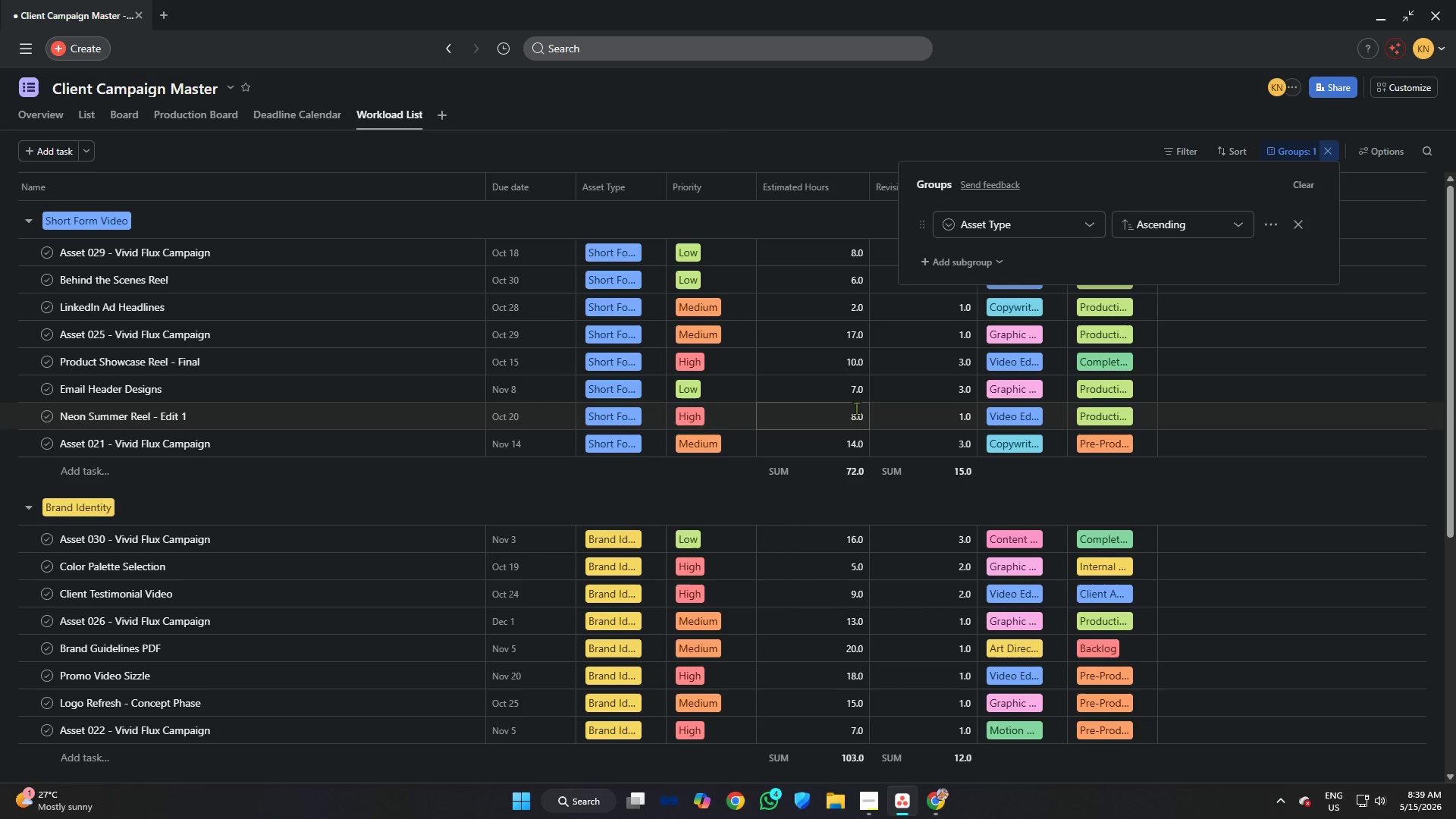 
key(Meta+Shift+MetaLeft)
 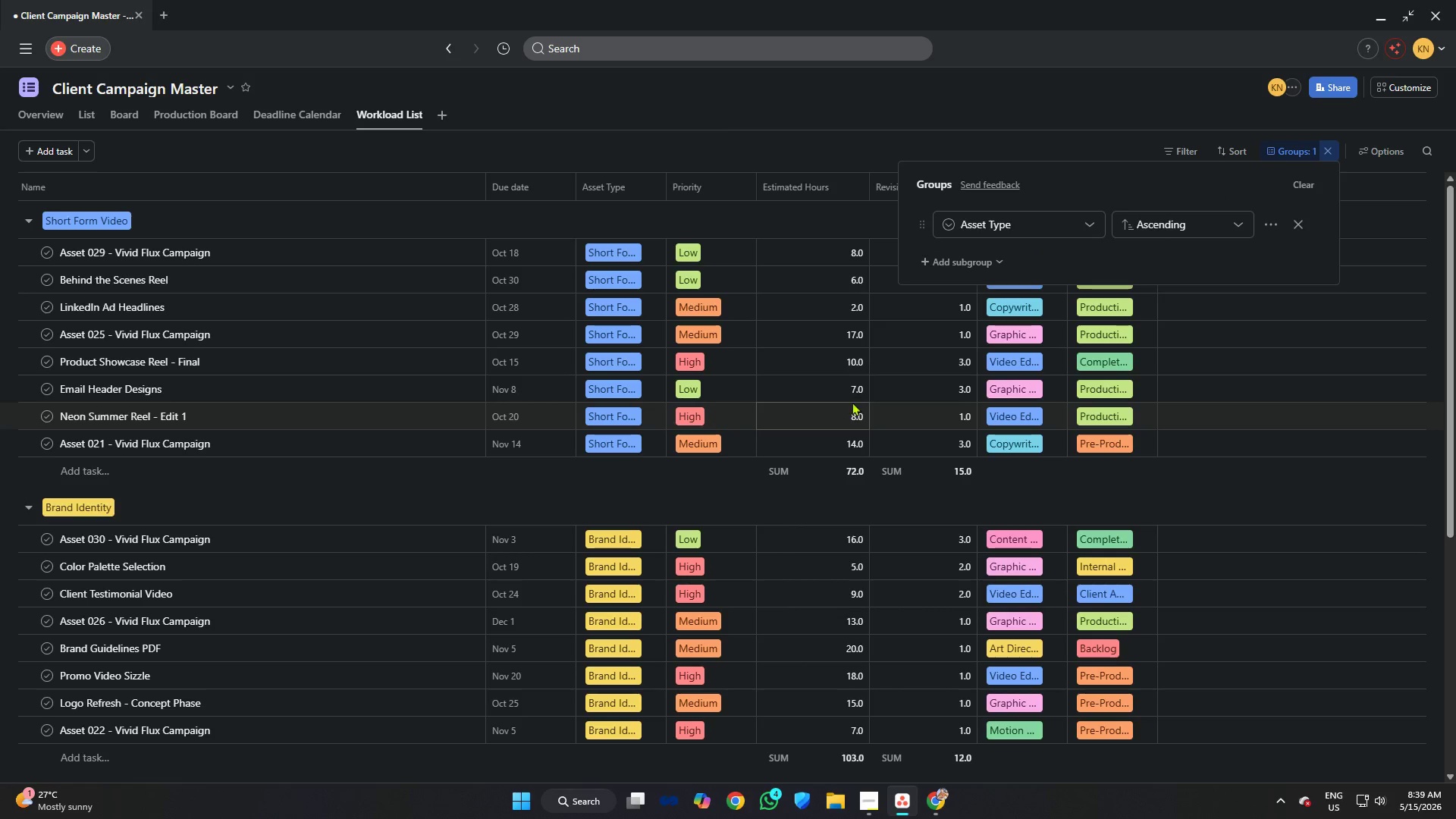 
key(Meta+Shift+S)
 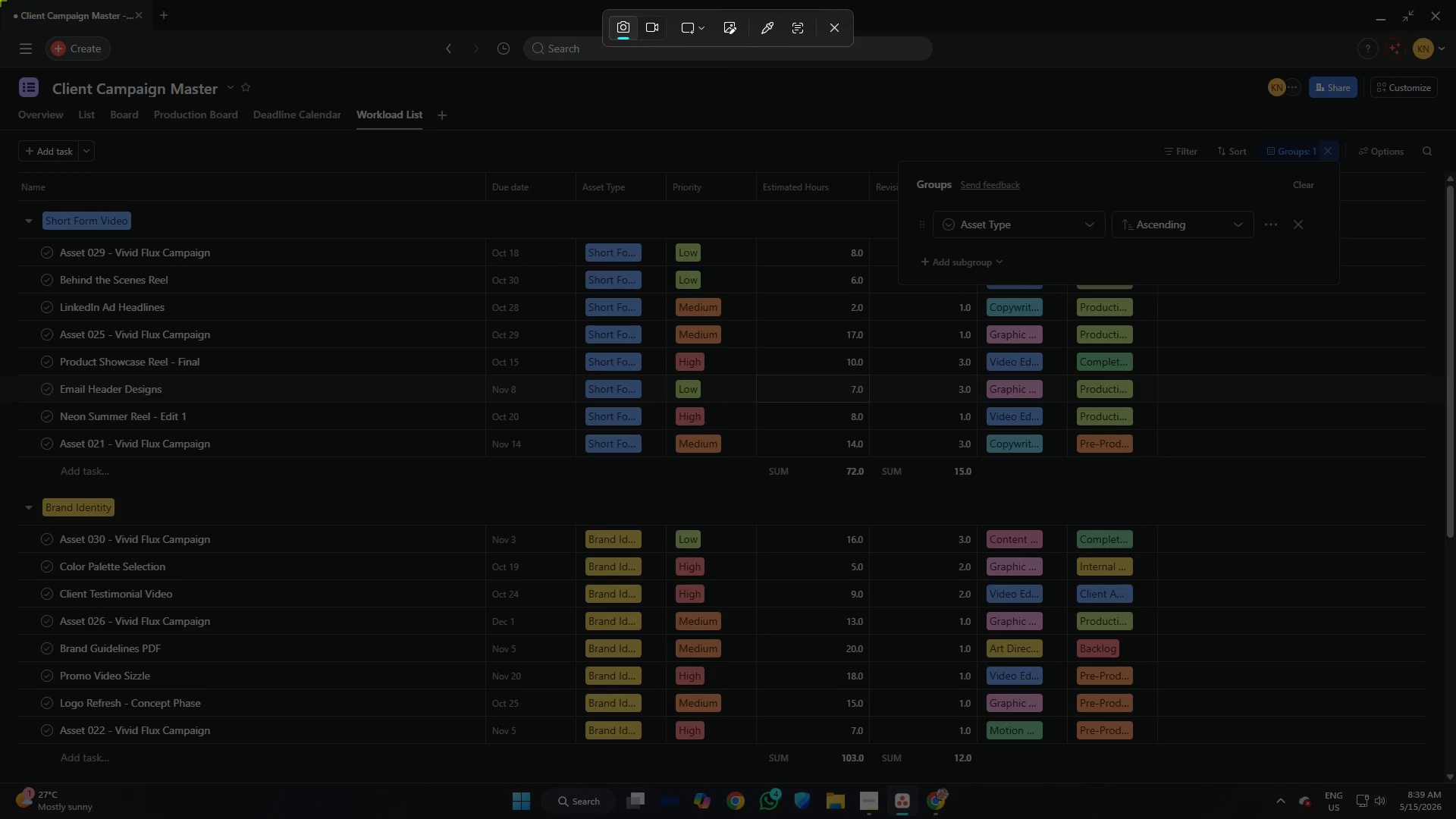 
left_click_drag(start_coordinate=[0, 0], to_coordinate=[1455, 781])
 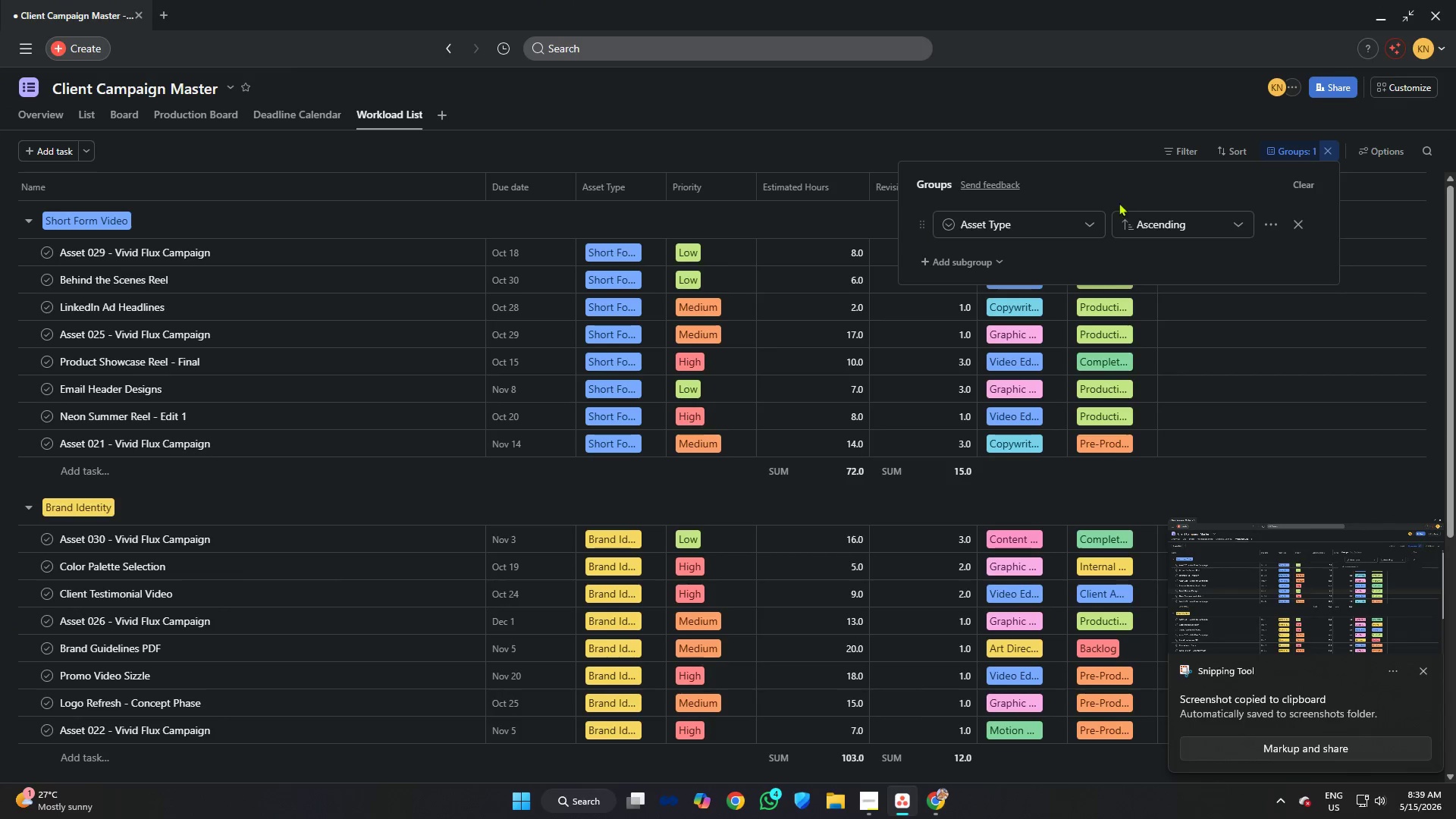 
key(Alt+AltLeft)
 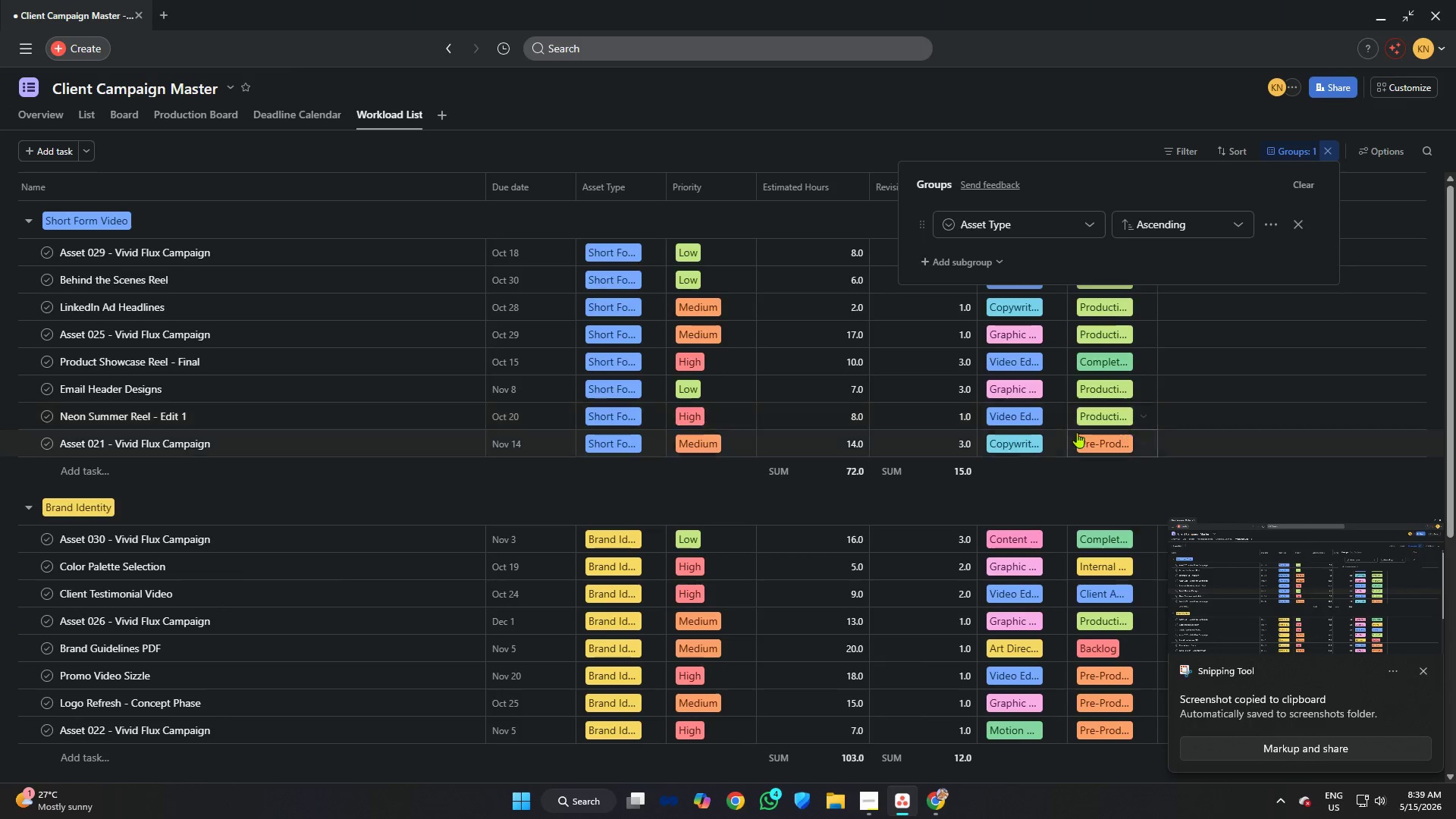 
key(Alt+Tab)